 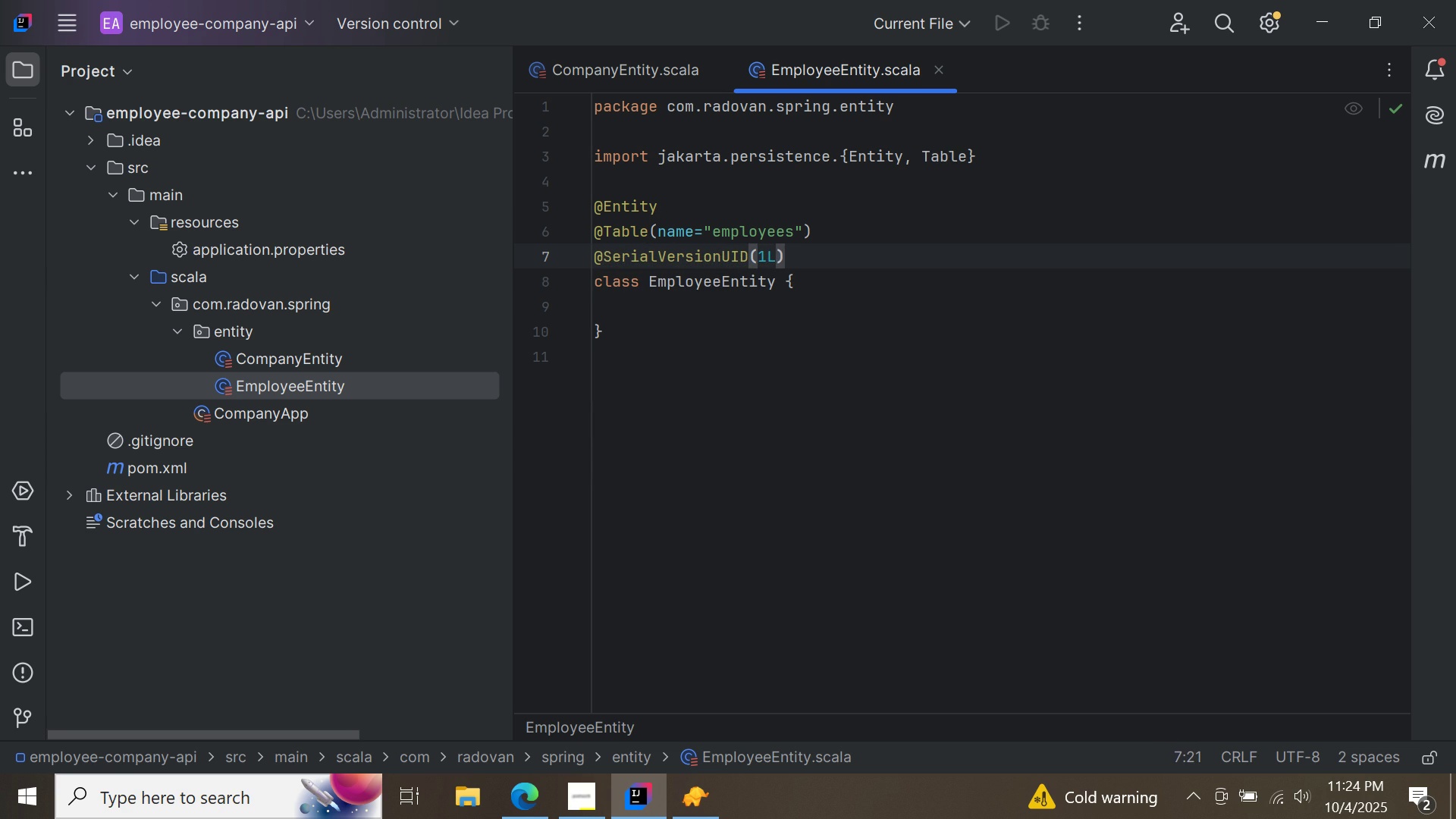 
key(ArrowDown)
 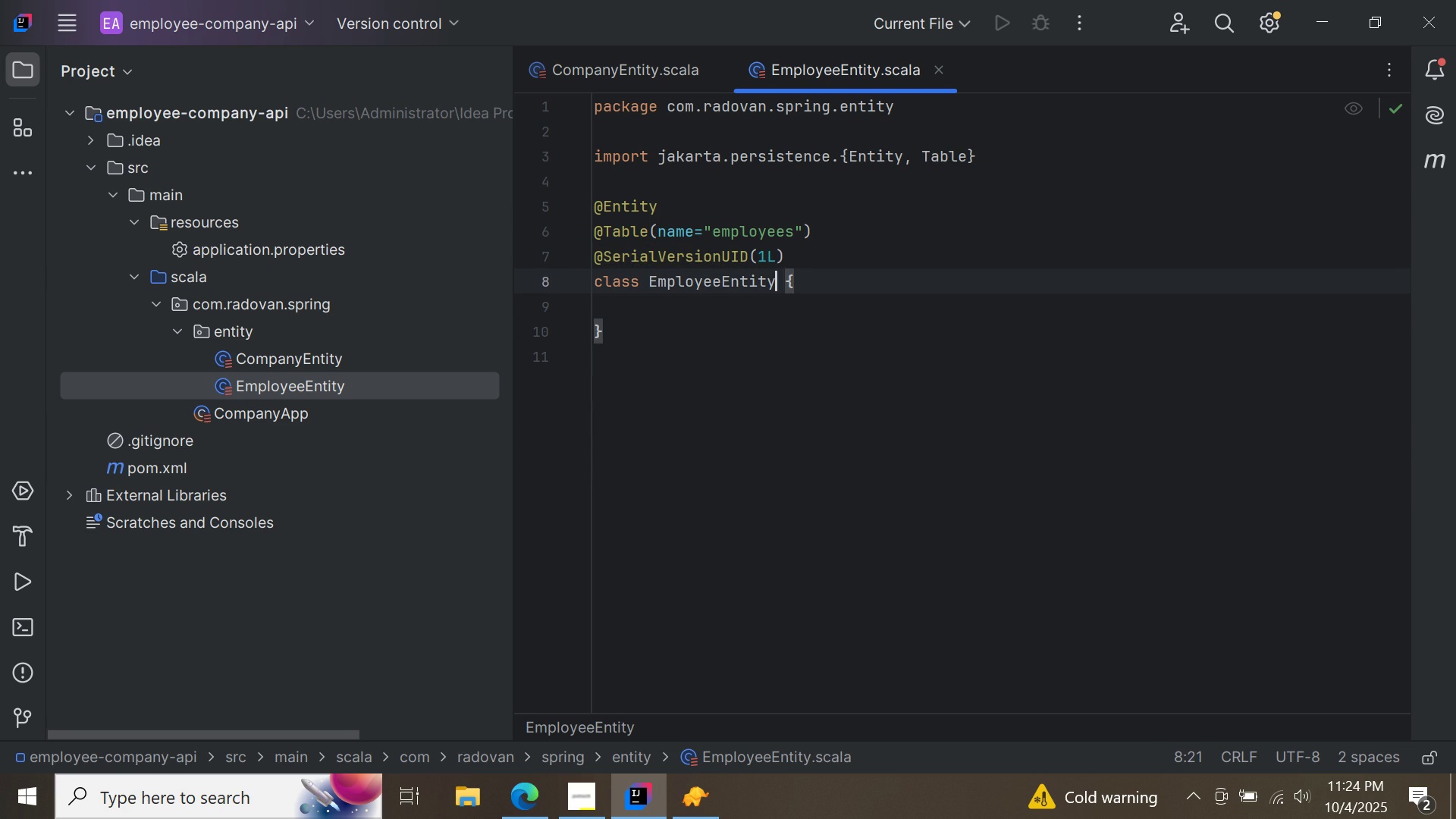 
key(ArrowRight)
 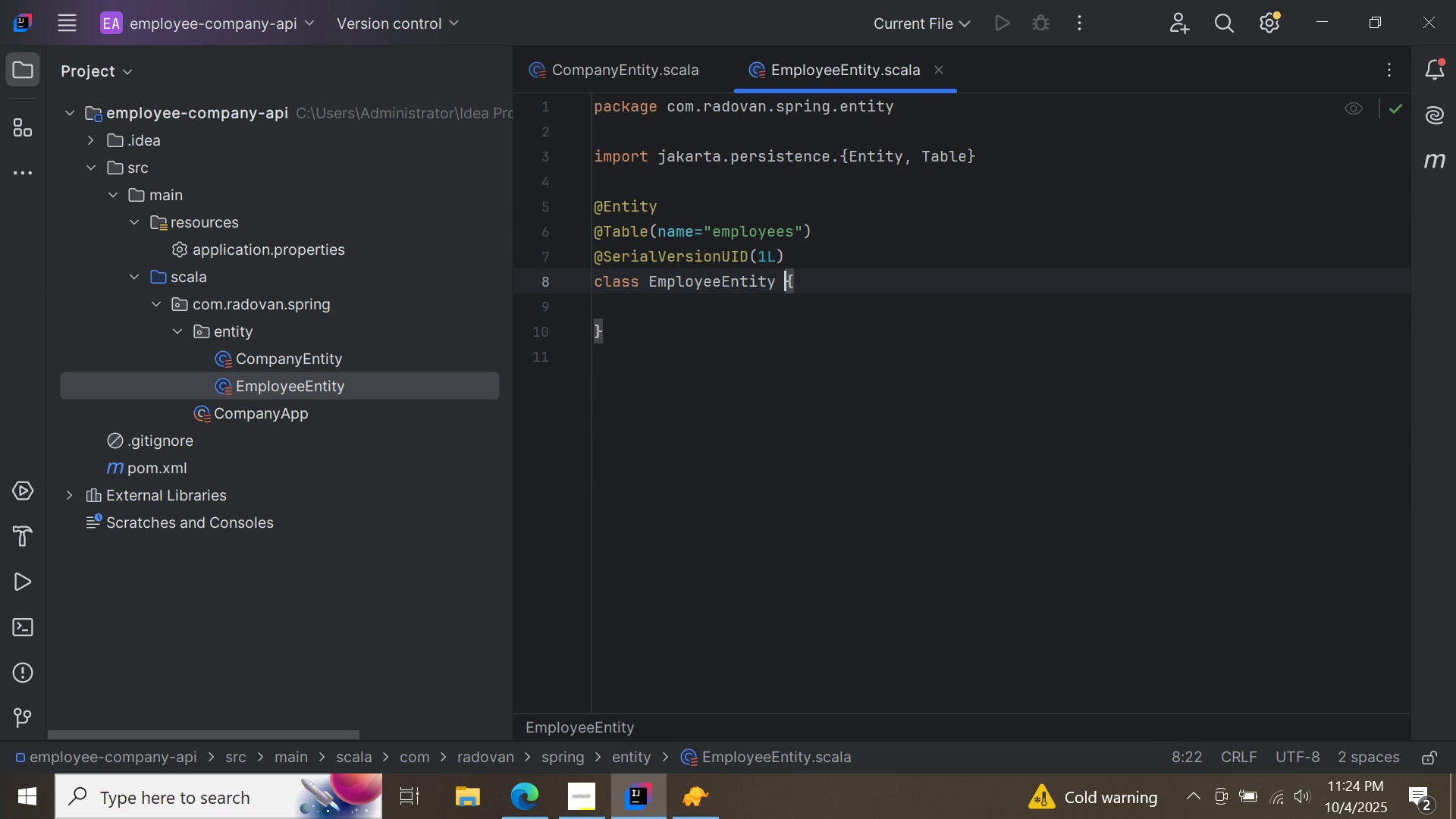 
type(ex)
 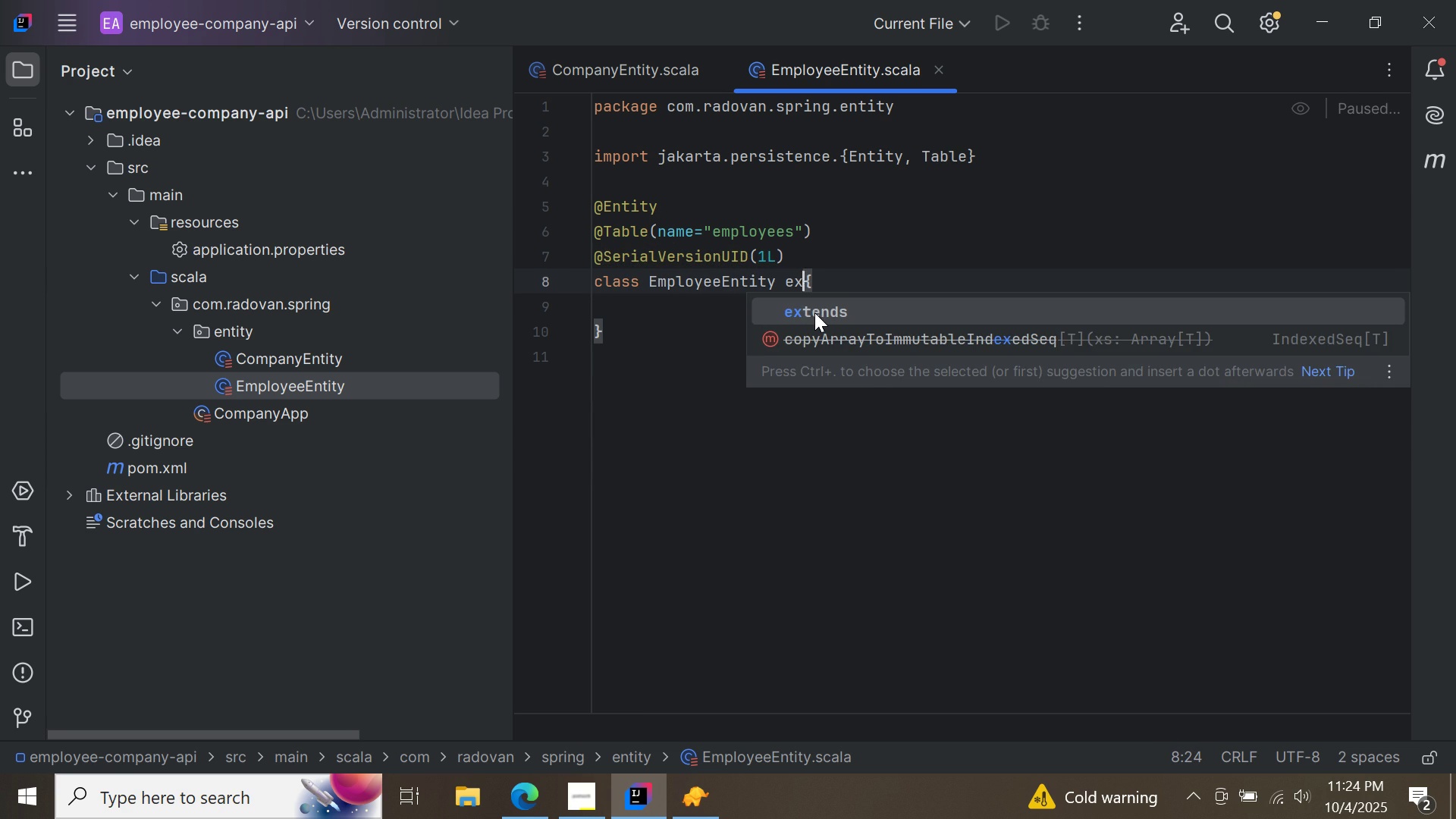 
double_click([814, 312])
 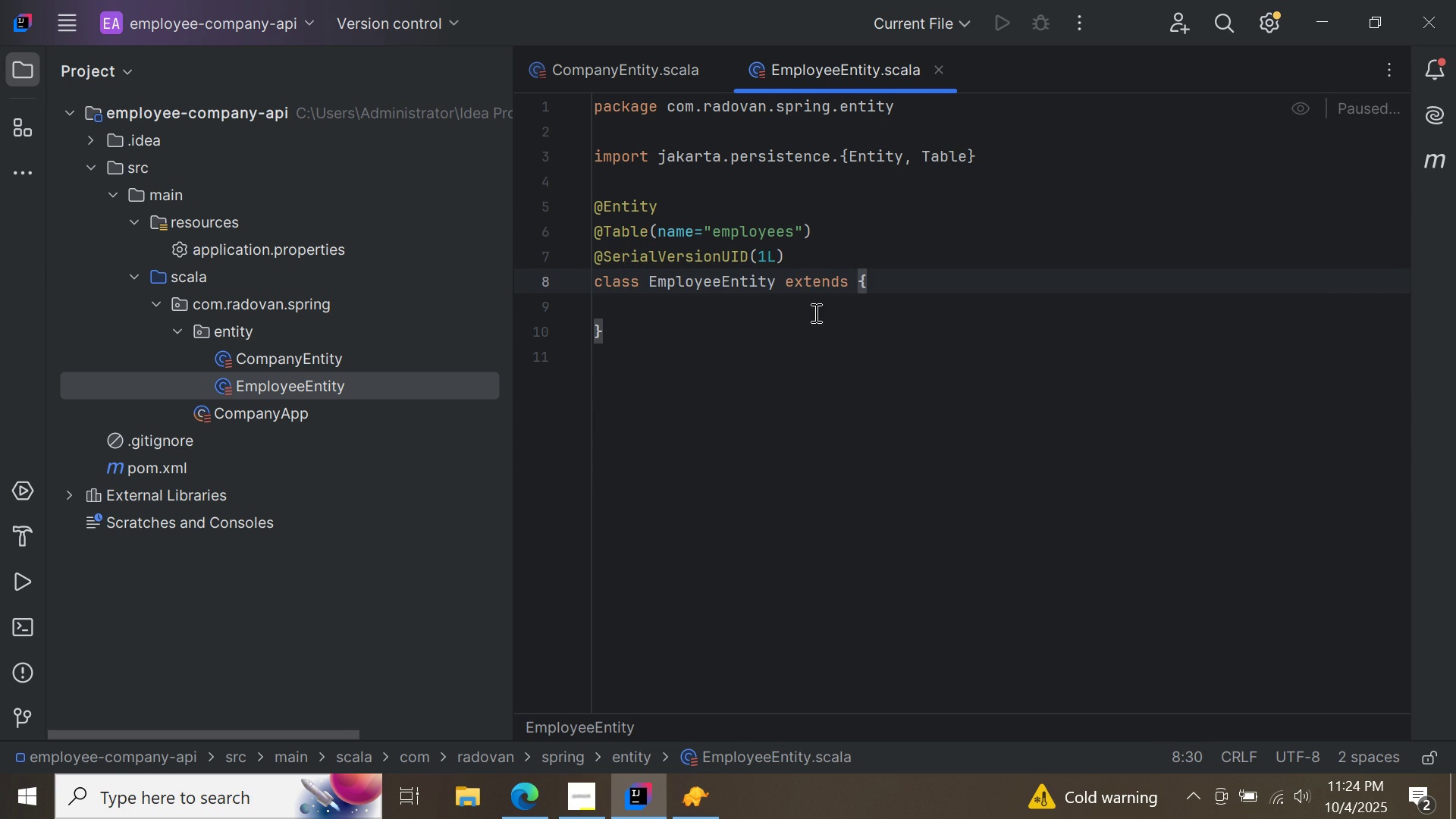 
type(Seri)
 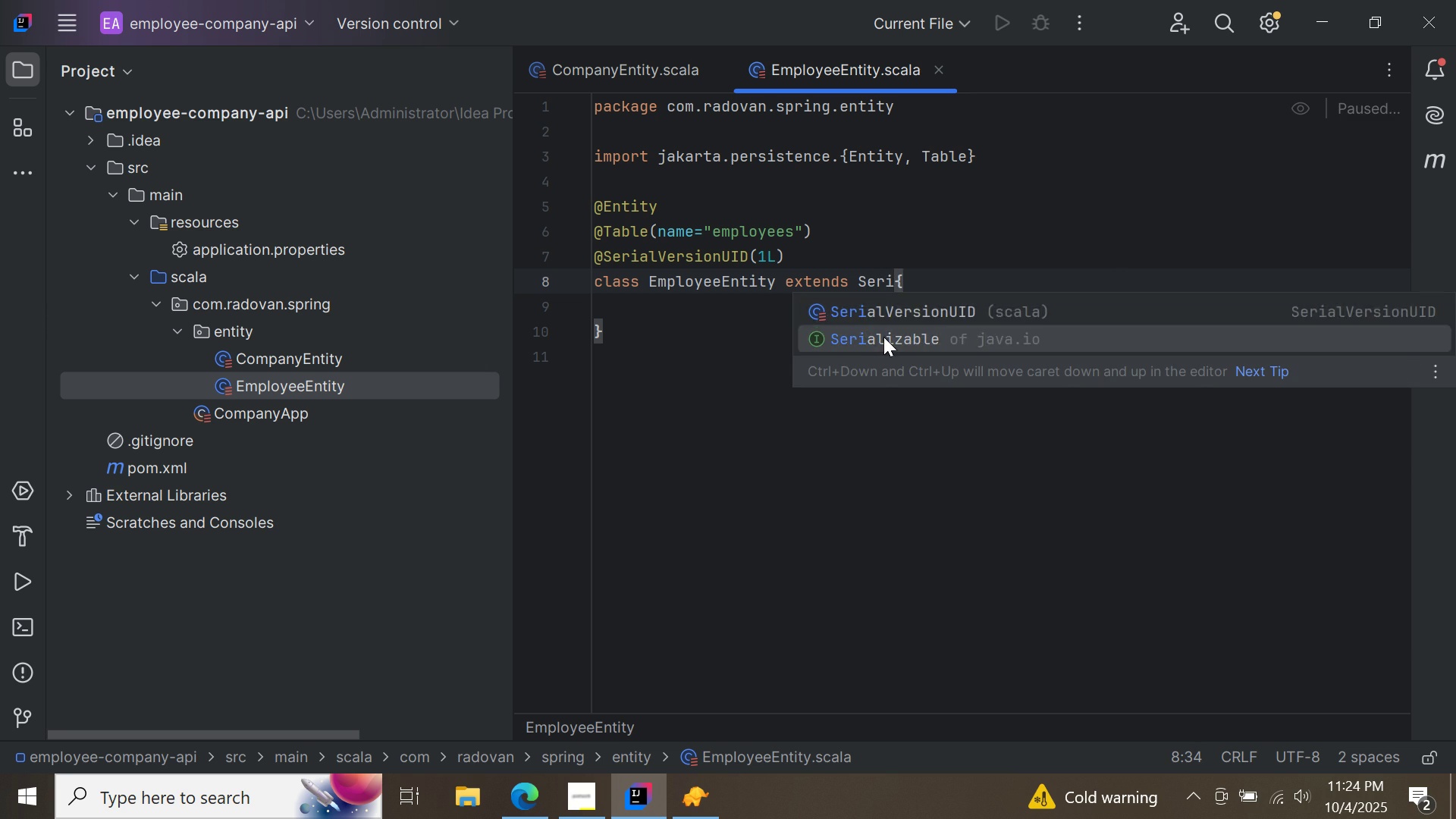 
double_click([883, 337])
 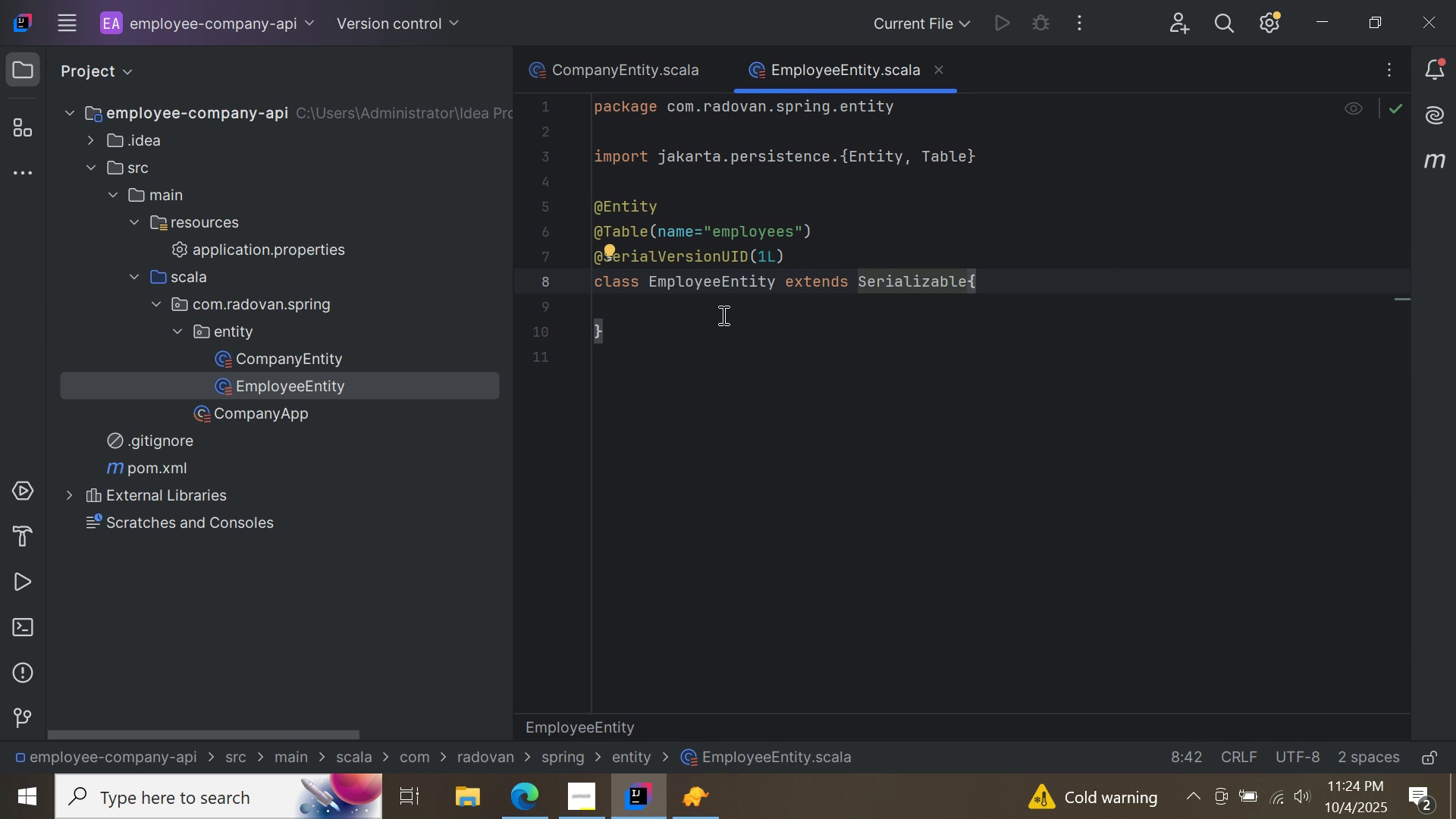 
left_click([689, 306])
 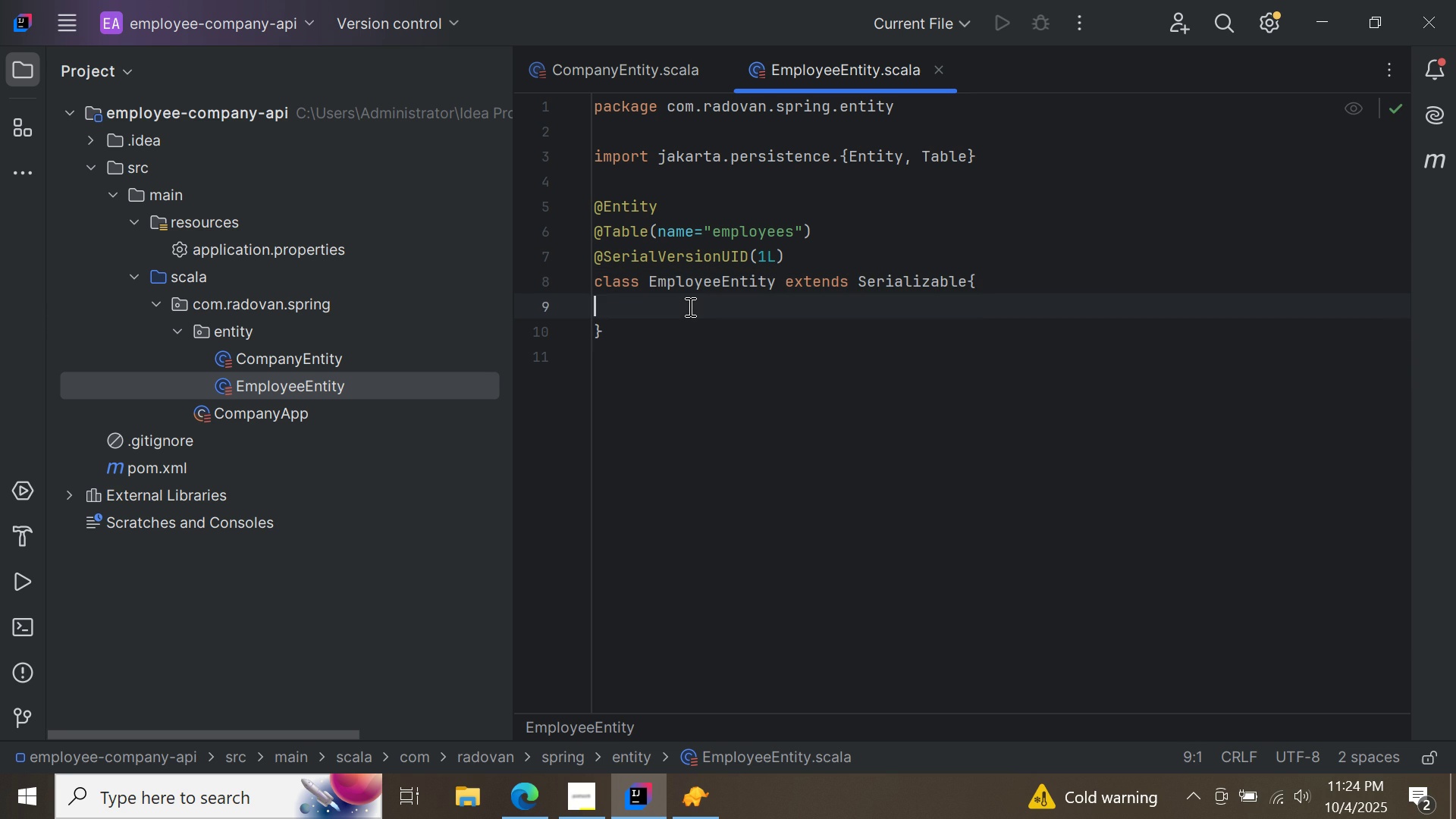 
key(Enter)